 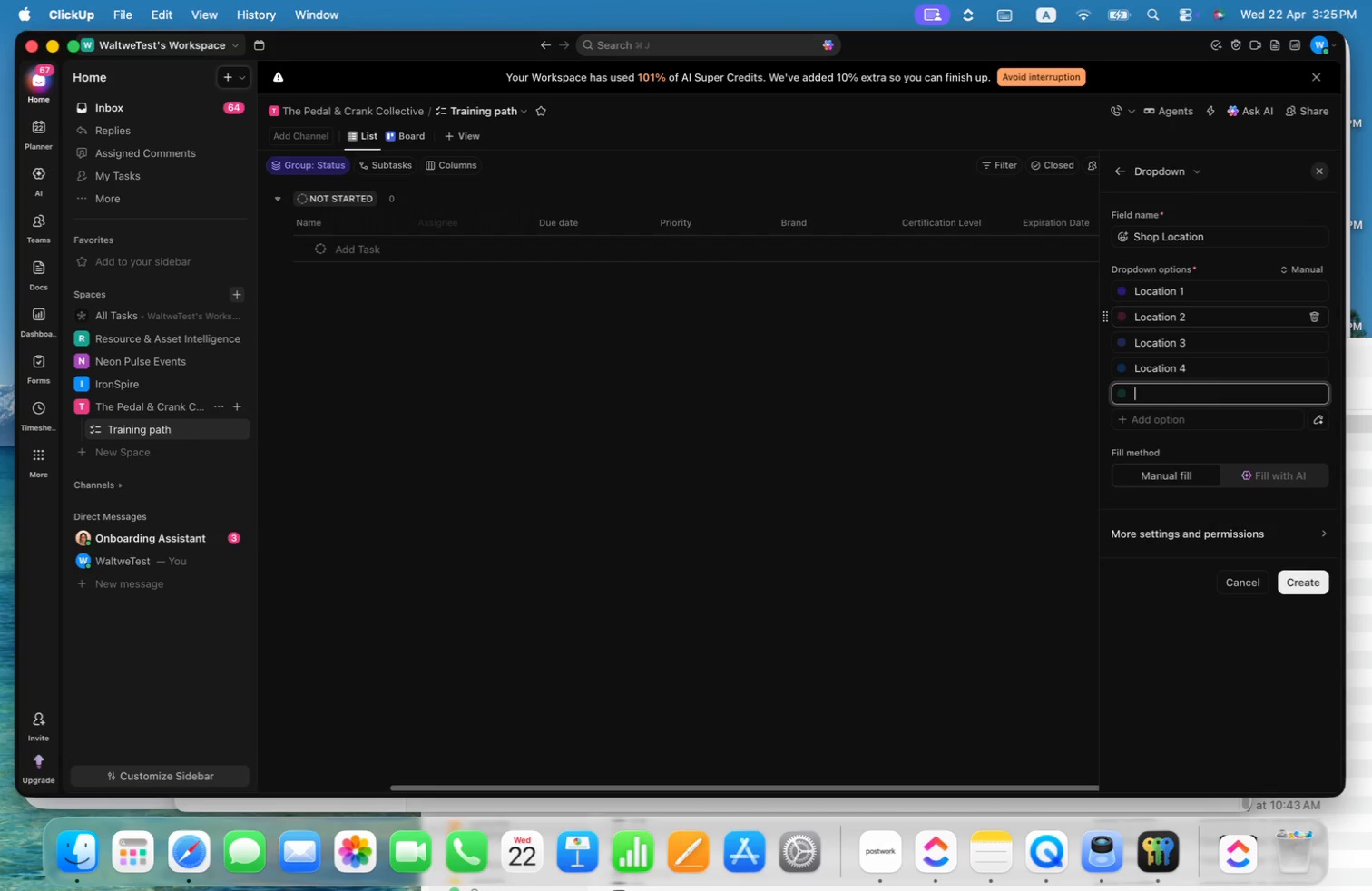 
left_click([1122, 291])
 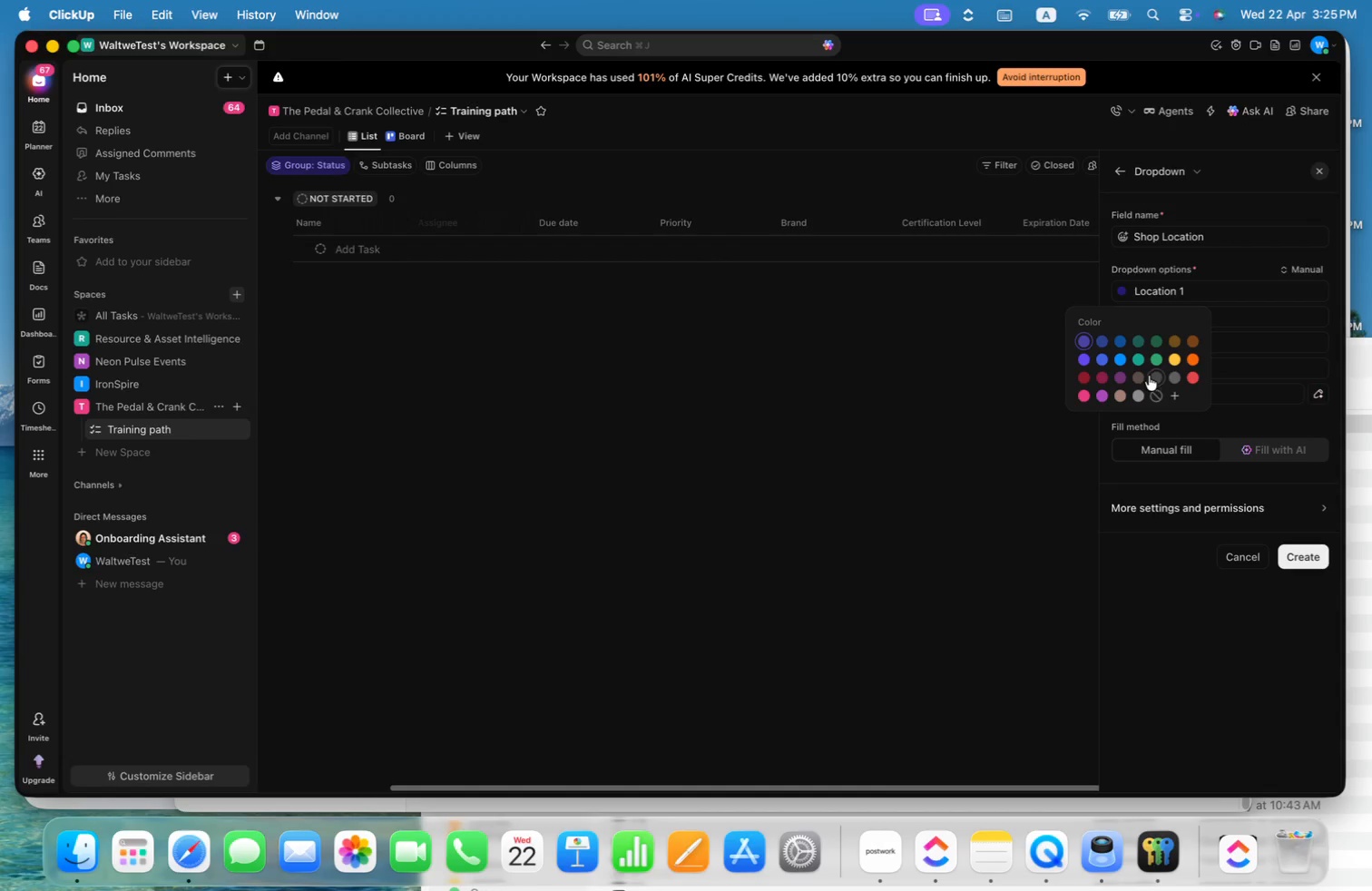 
left_click([1152, 378])
 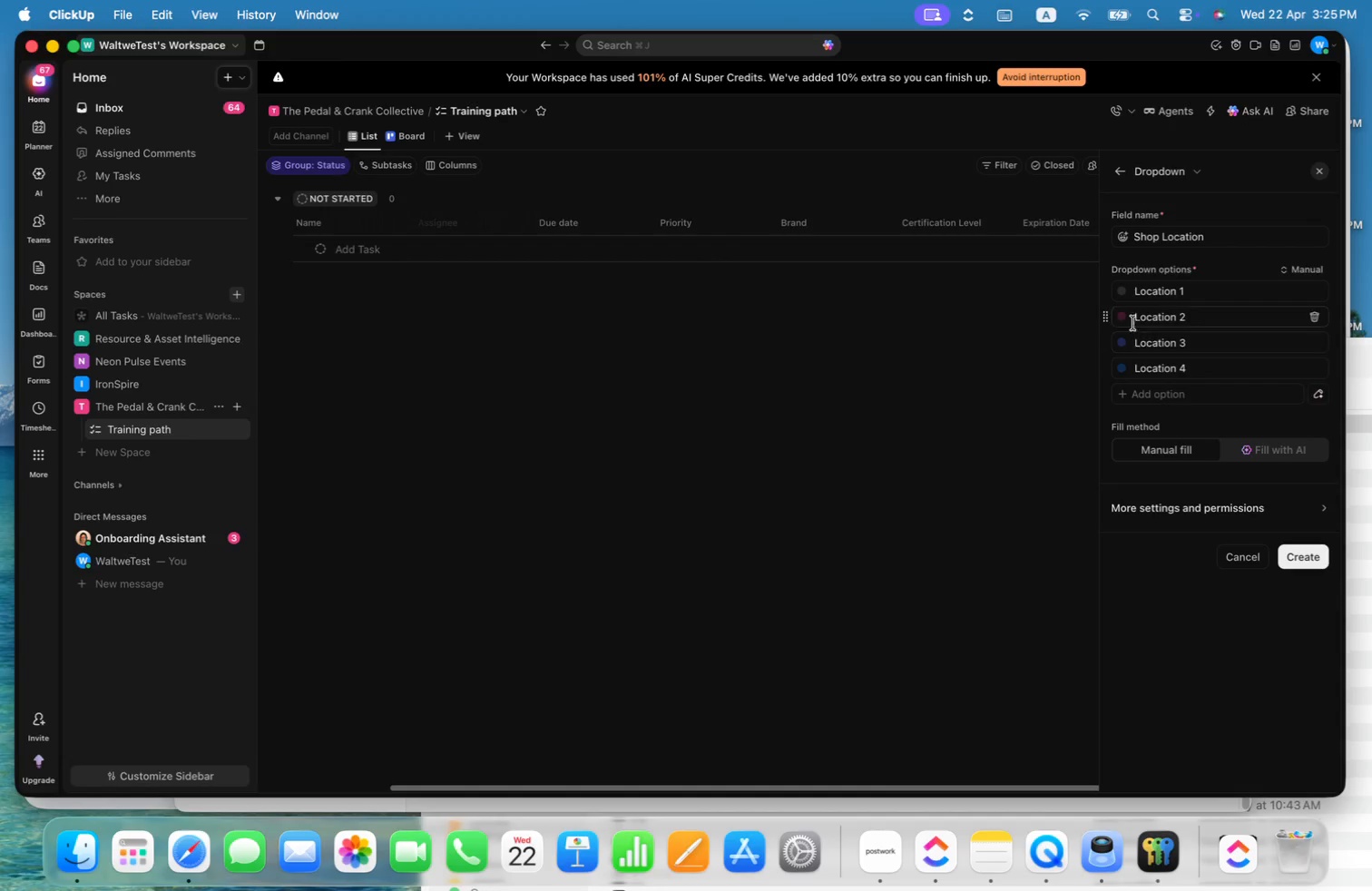 
left_click([1122, 315])
 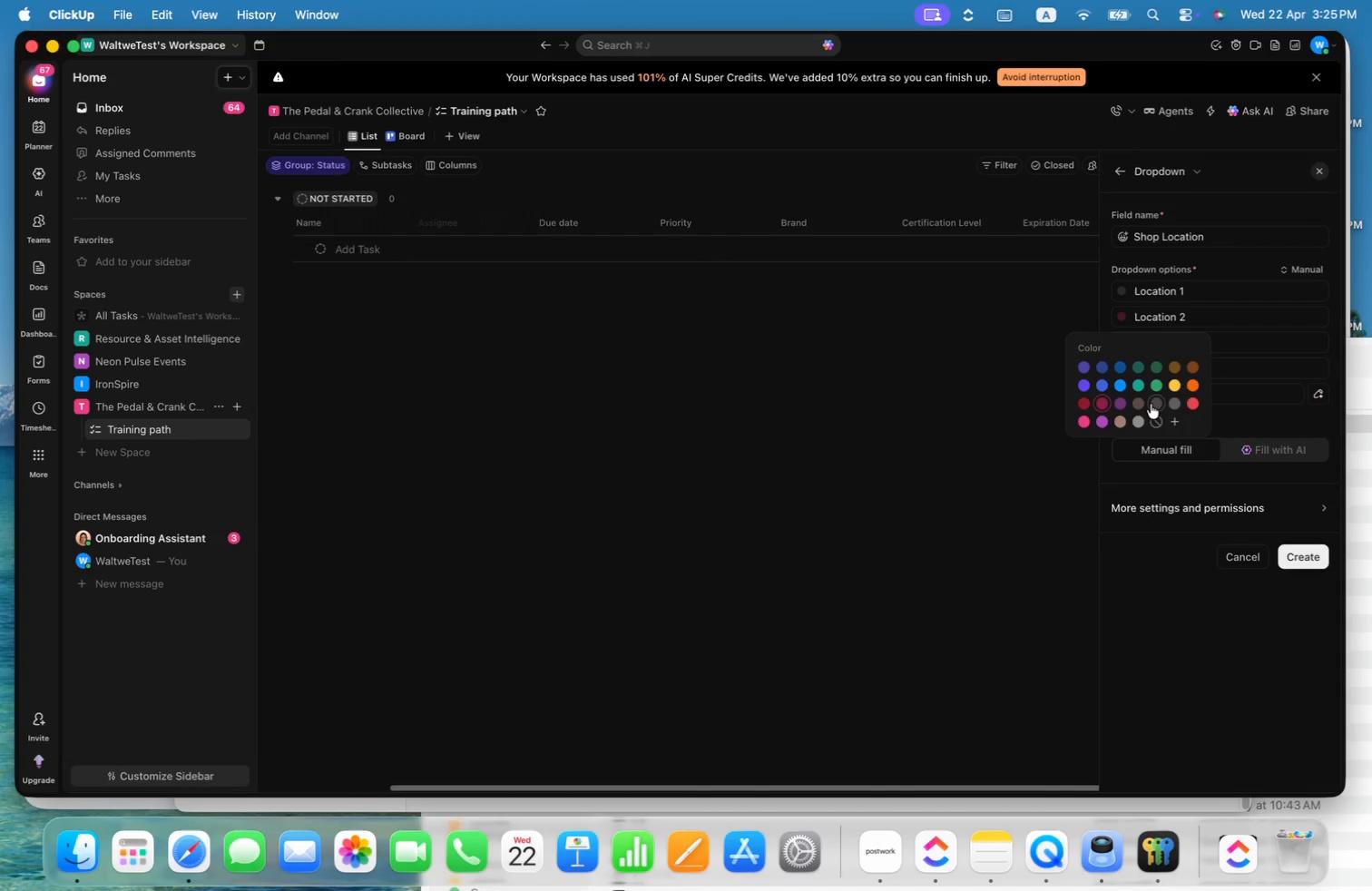 
left_click([1137, 404])
 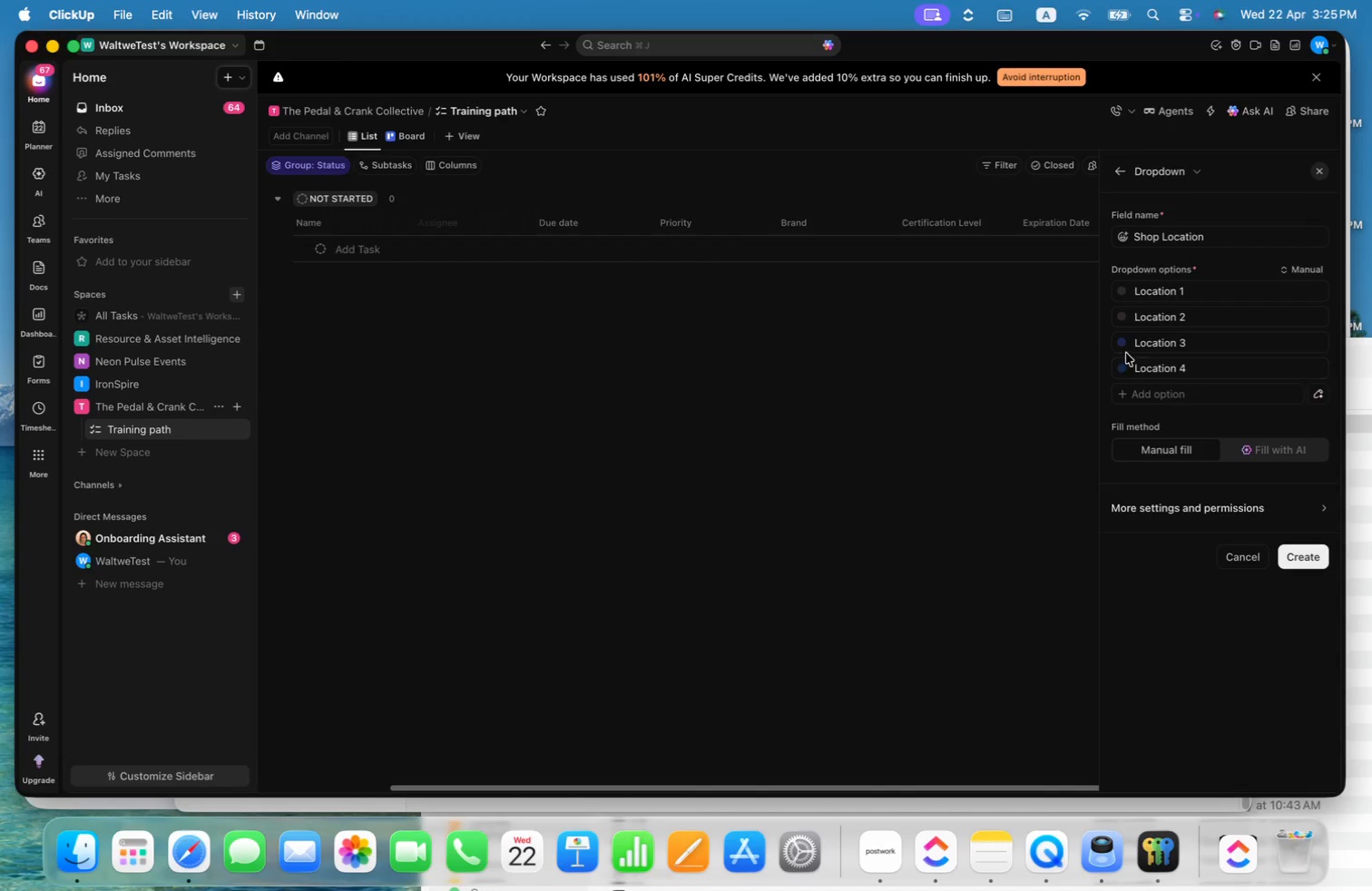 
left_click([1122, 347])
 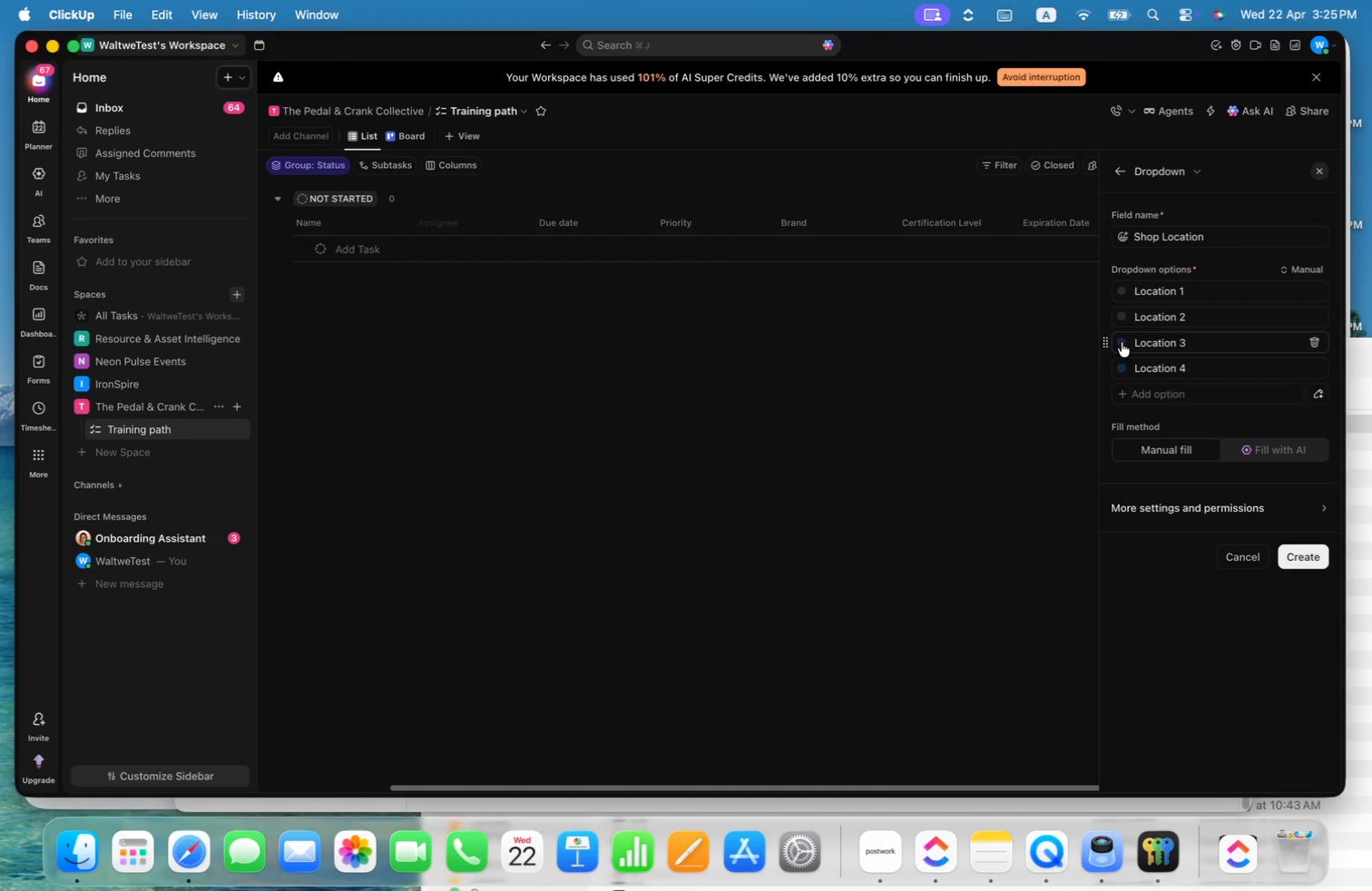 
left_click([1122, 340])
 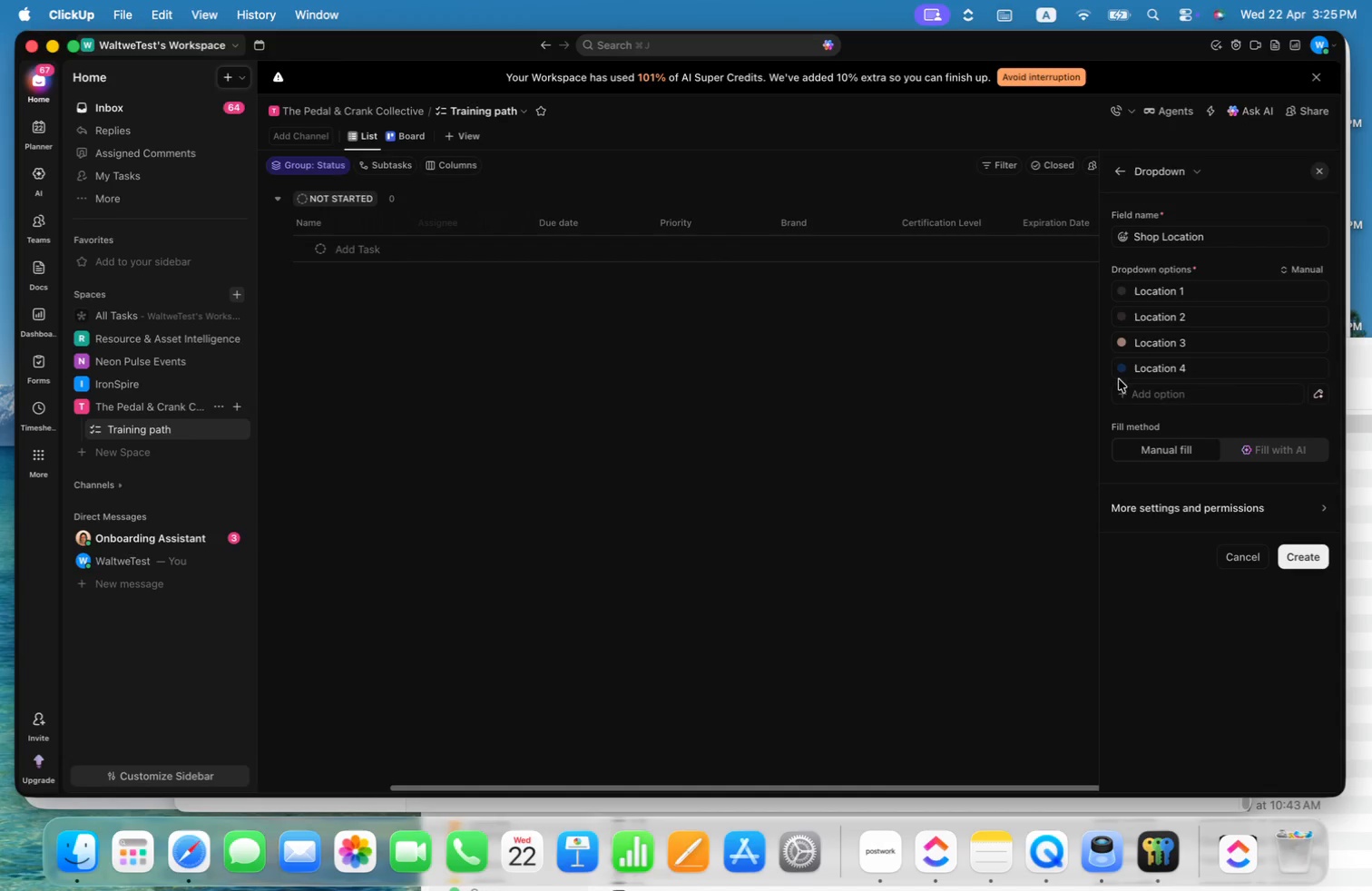 
double_click([1122, 369])
 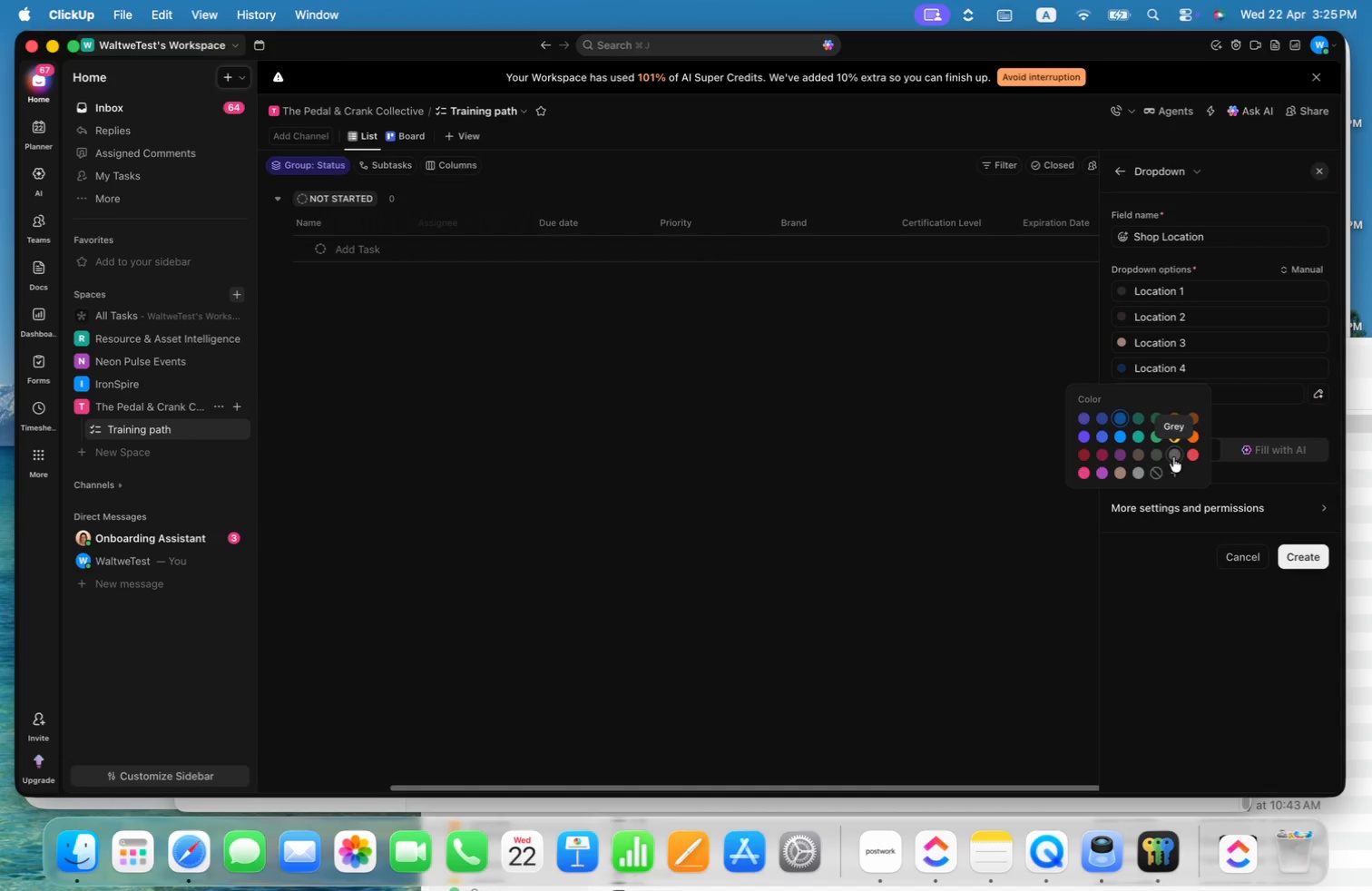 
left_click([1178, 417])
 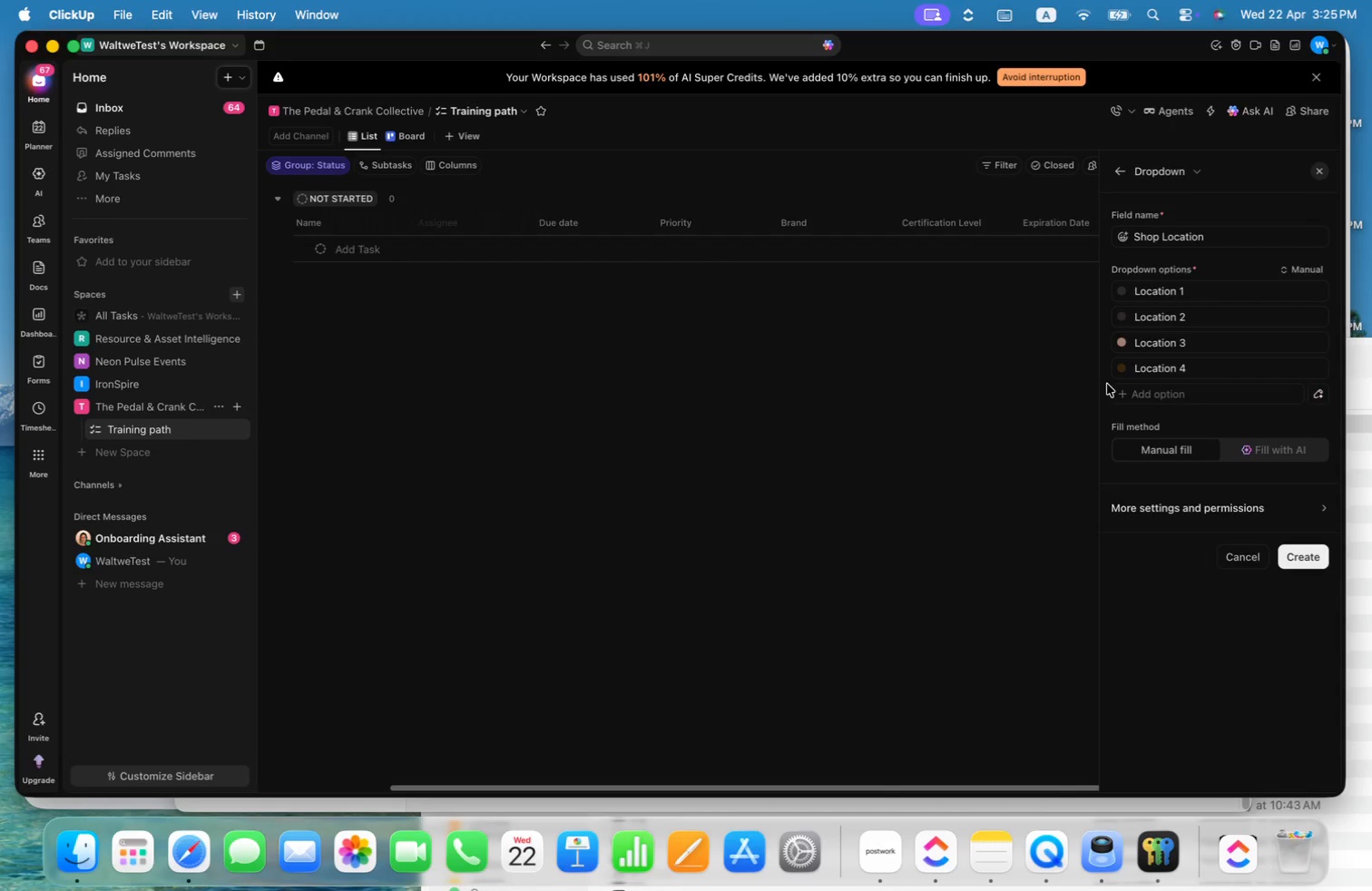 
left_click([1122, 367])
 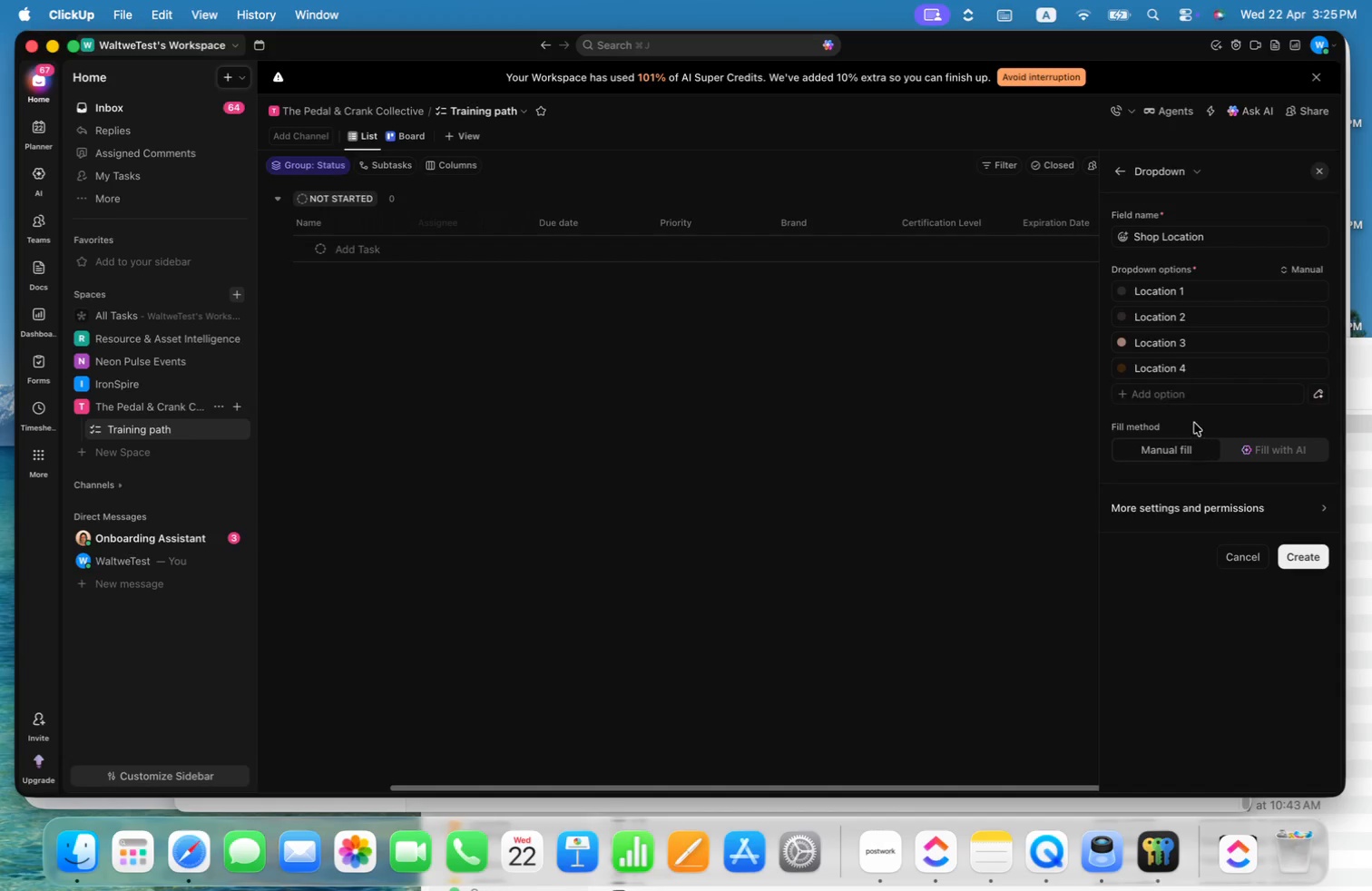 
double_click([1020, 411])
 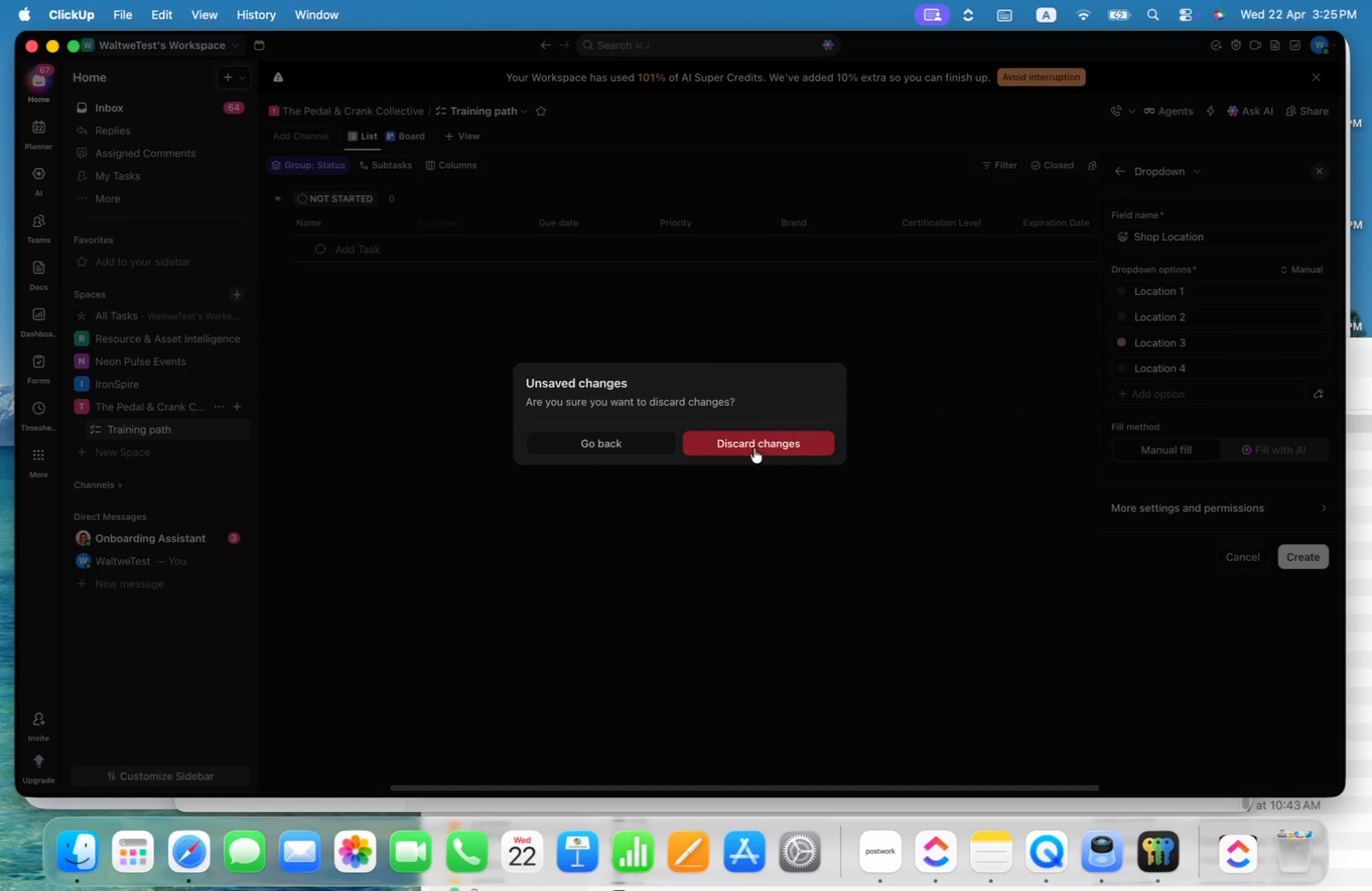 
left_click([602, 452])
 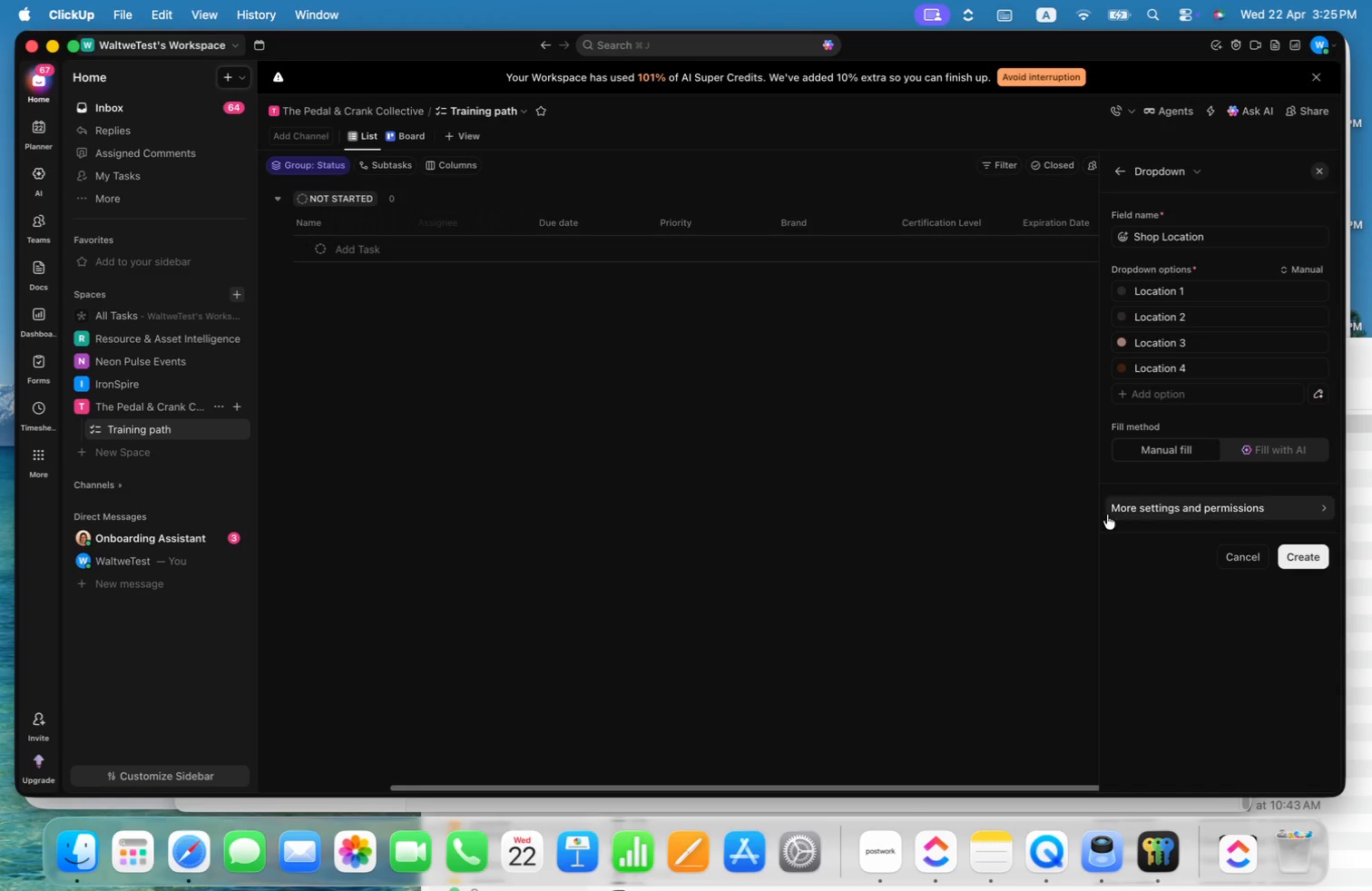 
left_click([1150, 513])
 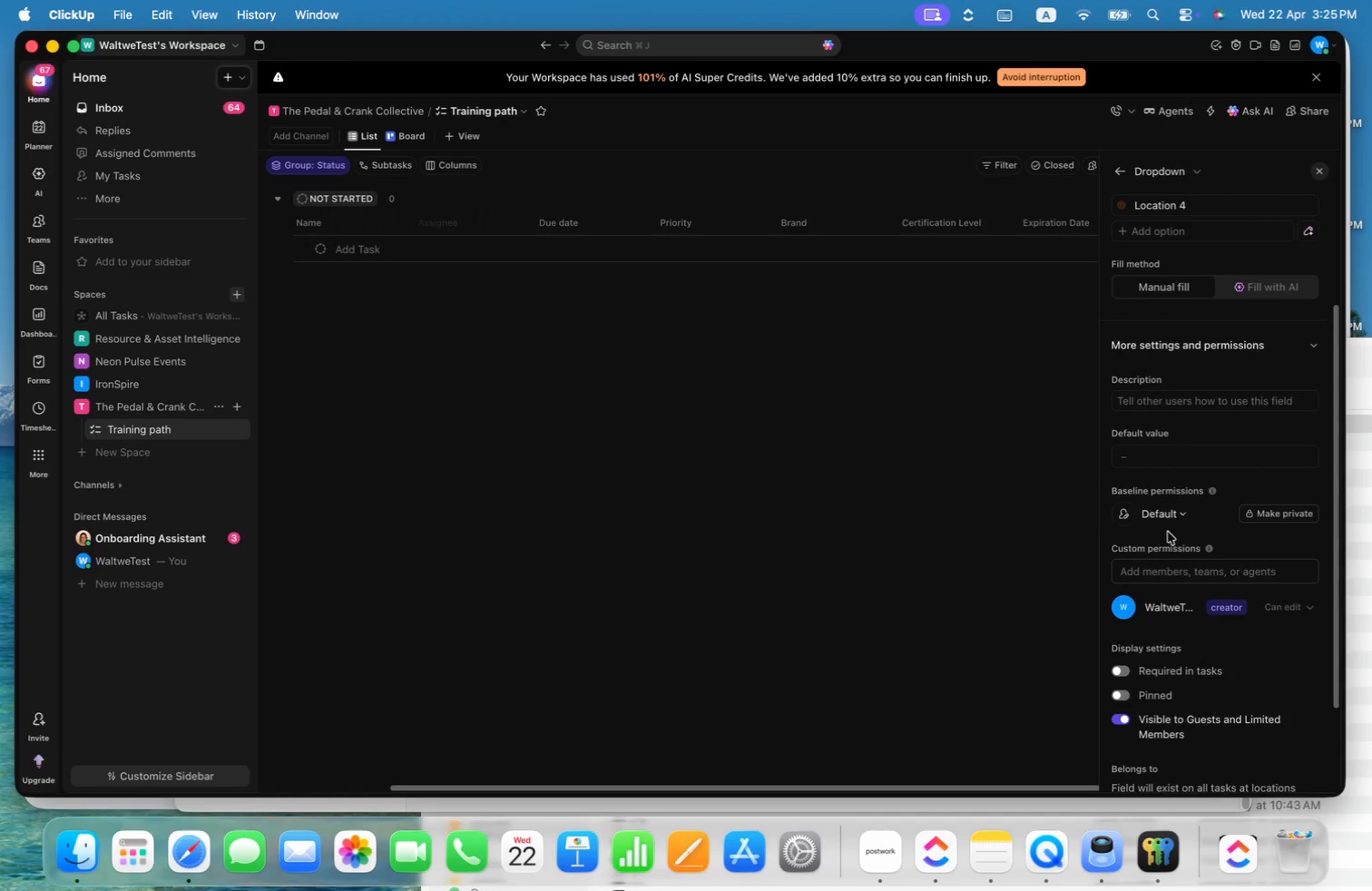 
scroll: coordinate [1169, 532], scroll_direction: down, amount: 10.0
 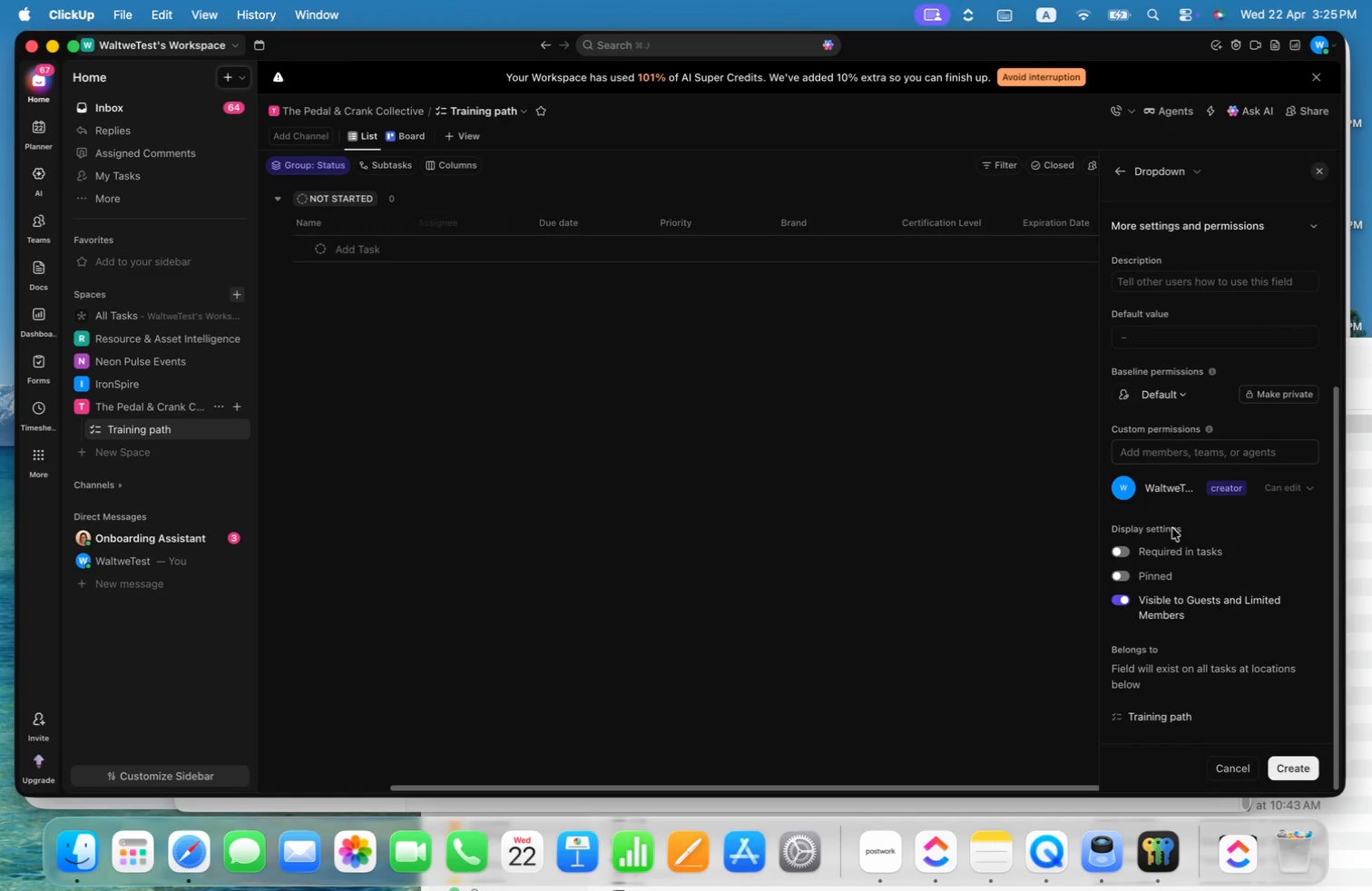 
scroll: coordinate [1174, 525], scroll_direction: up, amount: 2.0
 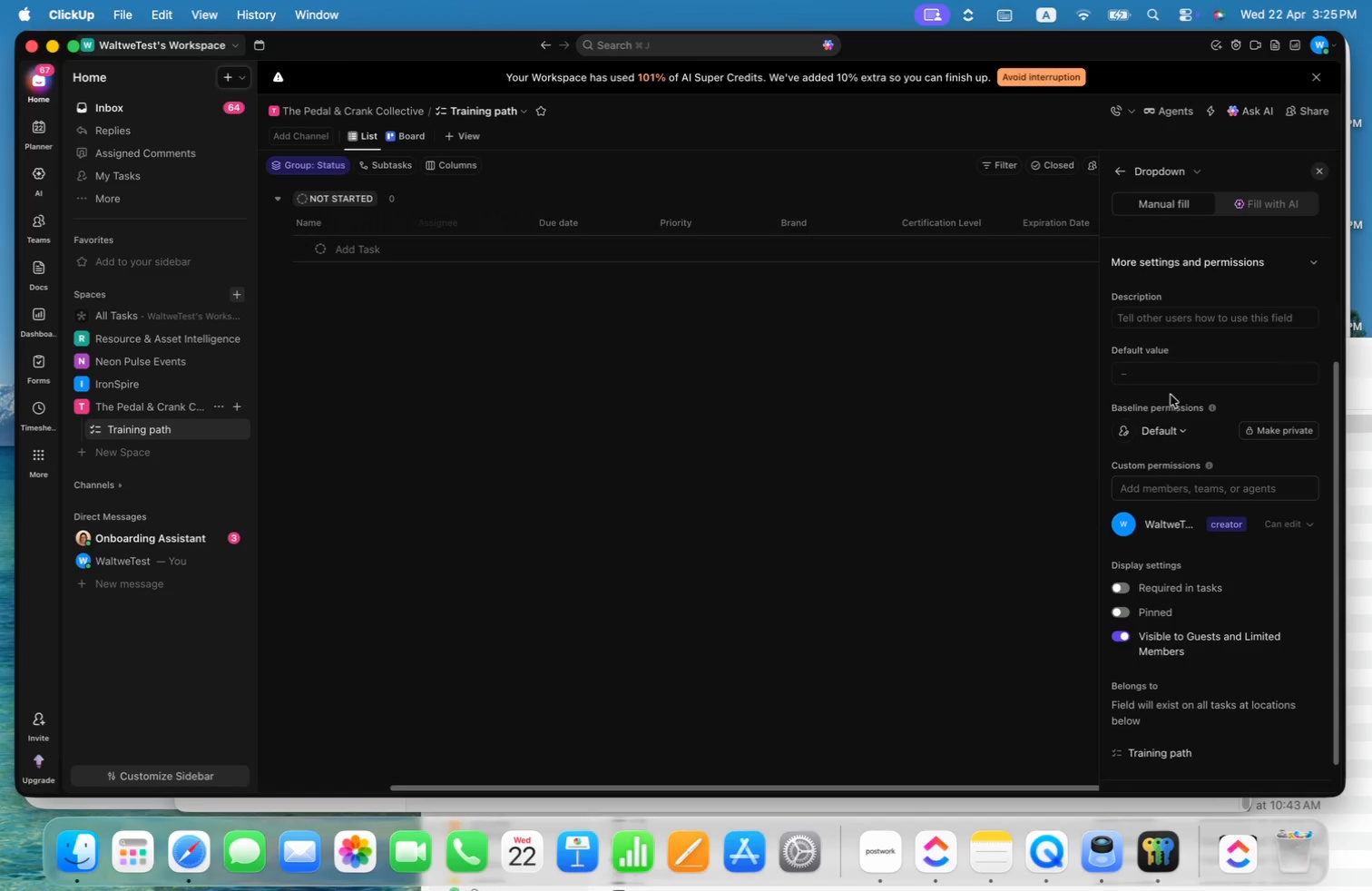 
left_click([1171, 371])
 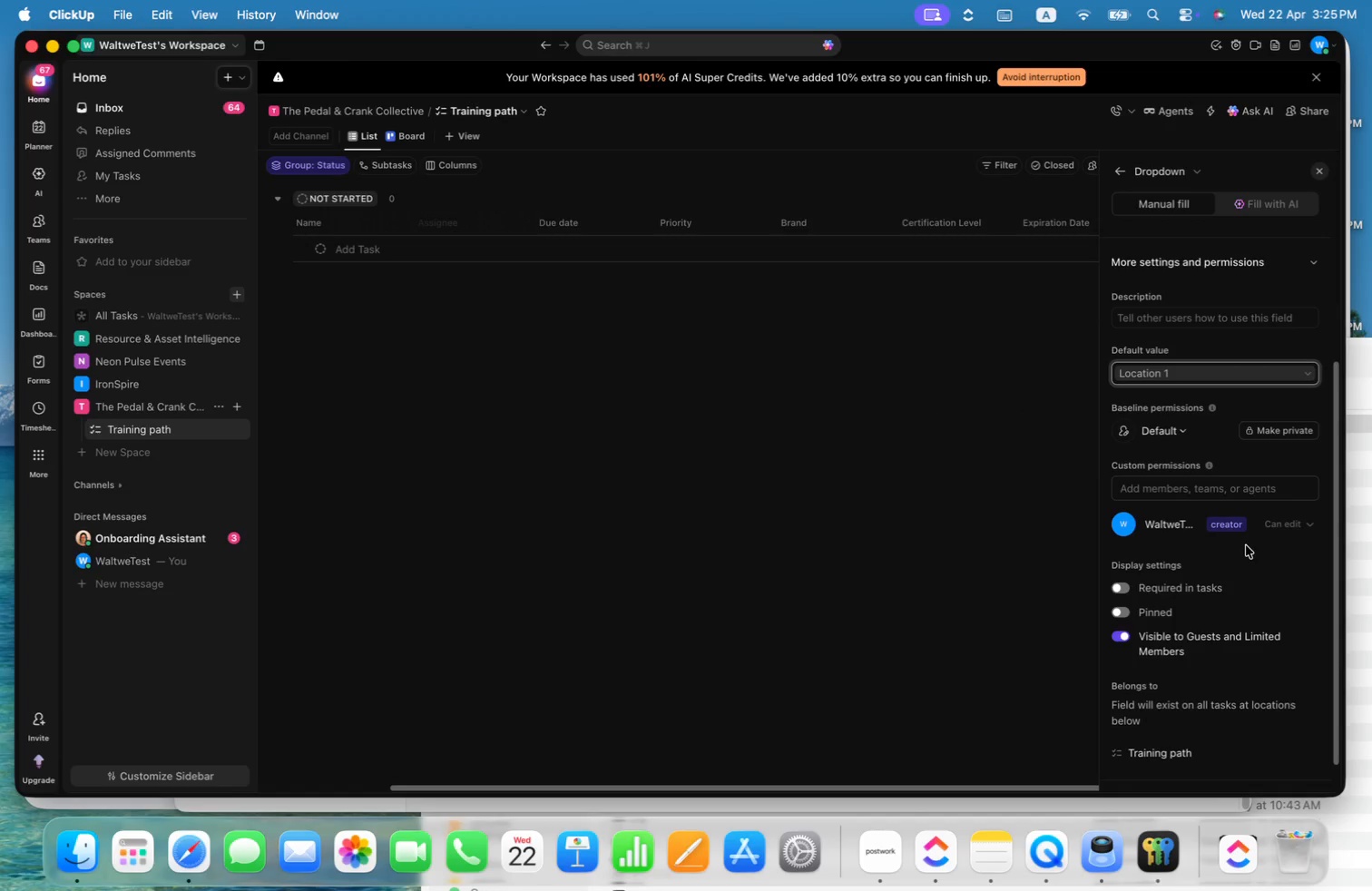 
scroll: coordinate [1277, 628], scroll_direction: down, amount: 7.0
 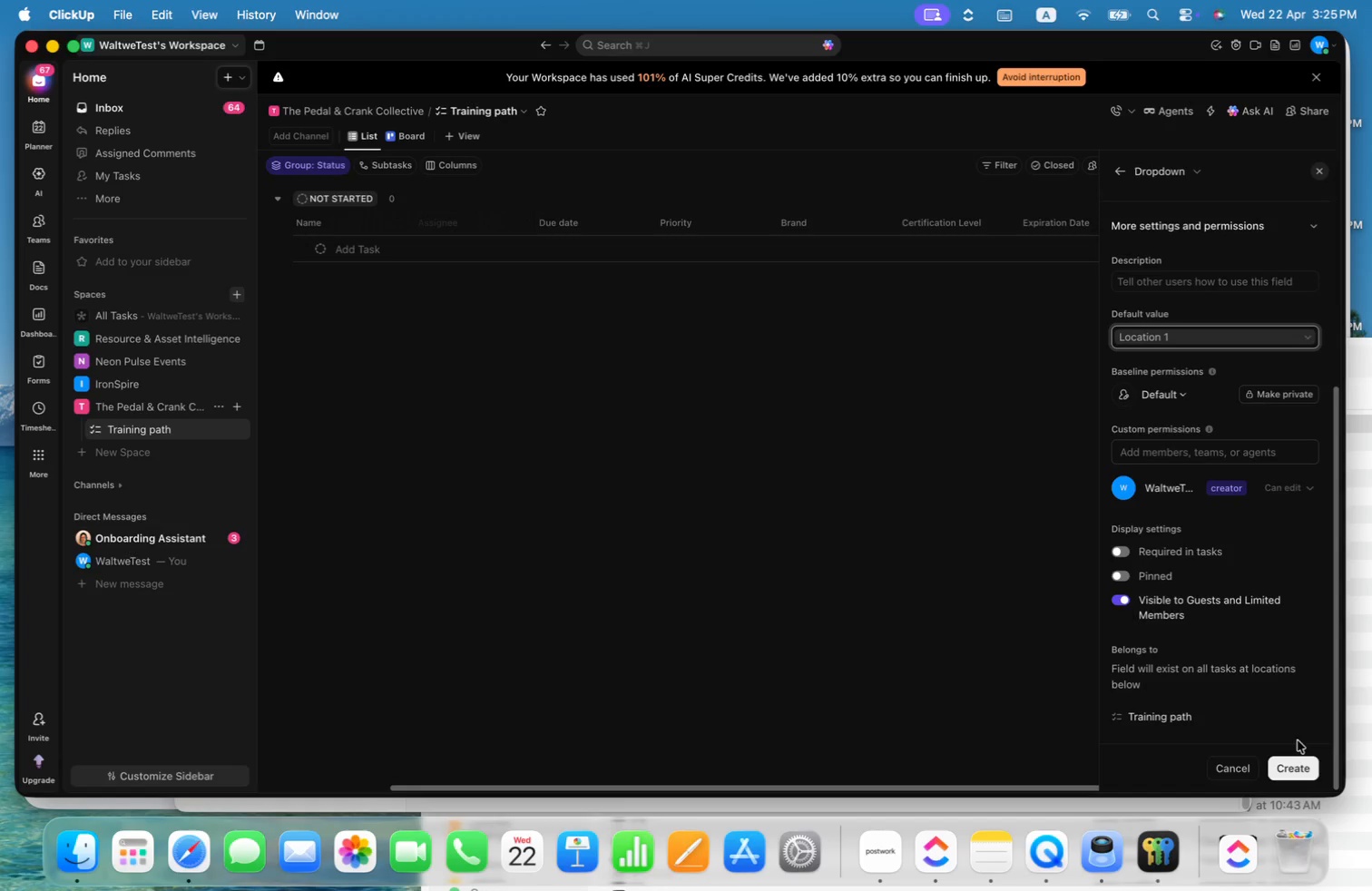 
left_click([1298, 758])
 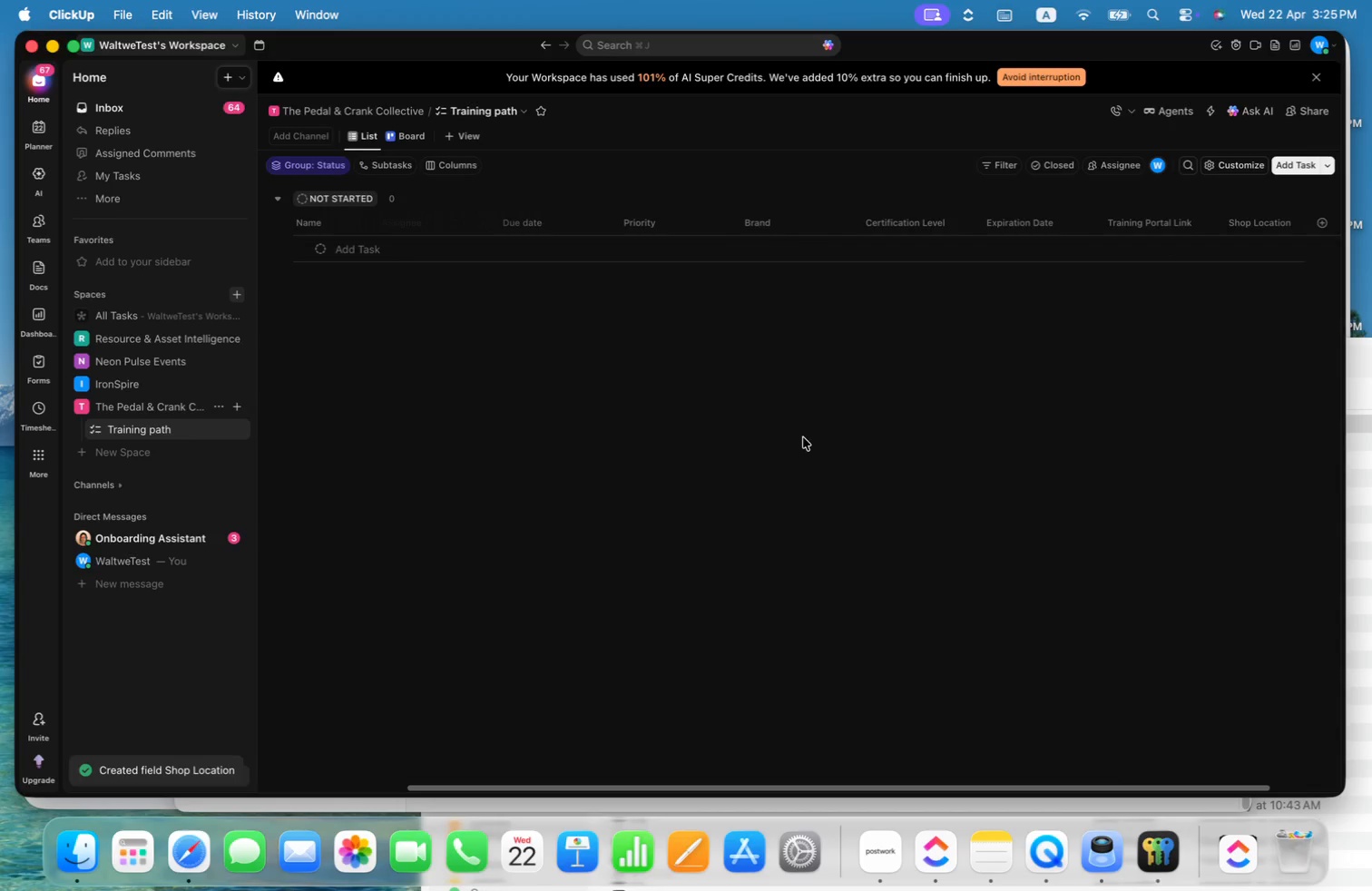 
key(Meta+CommandLeft)
 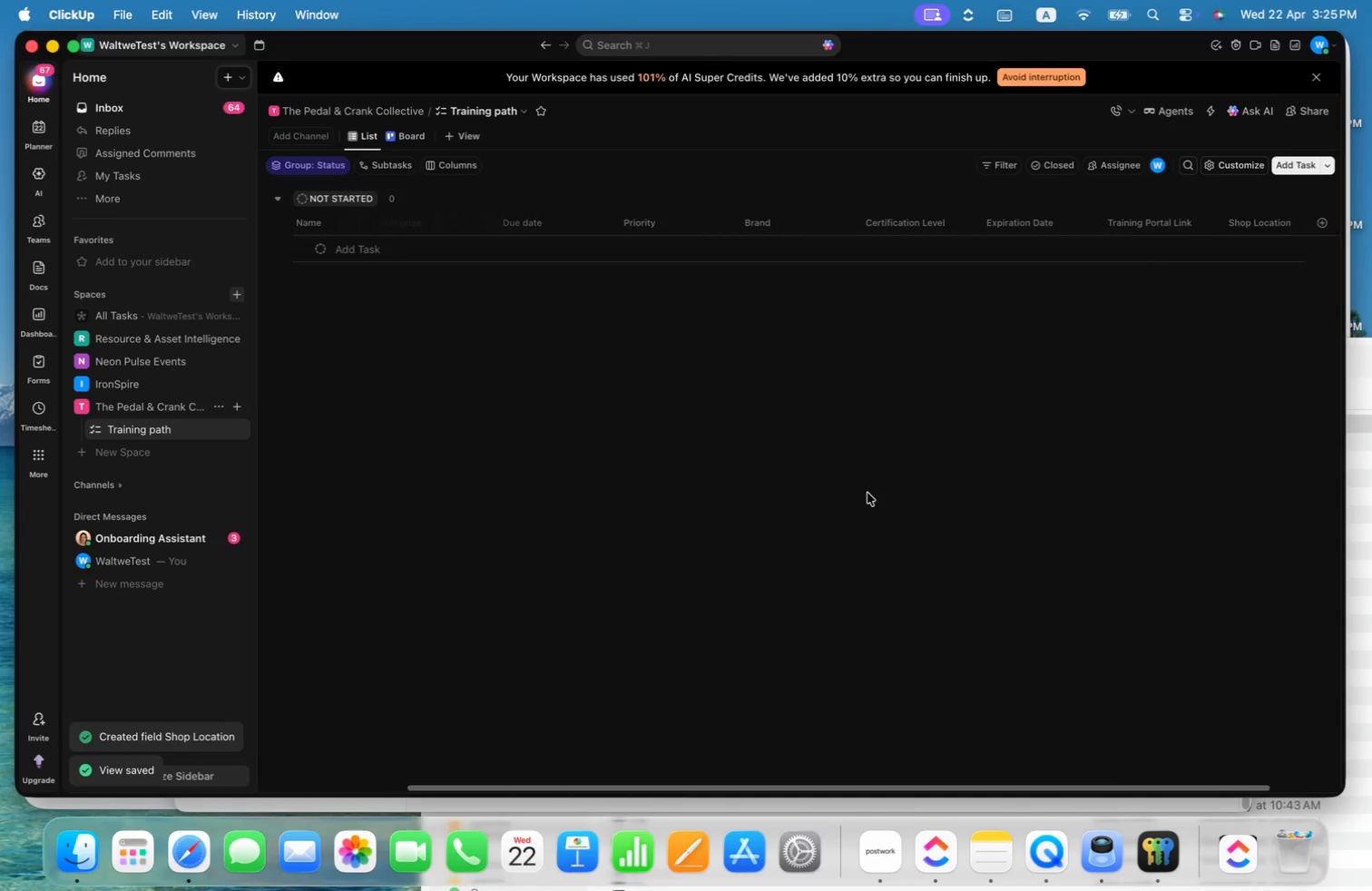 
key(Meta+Tab)